 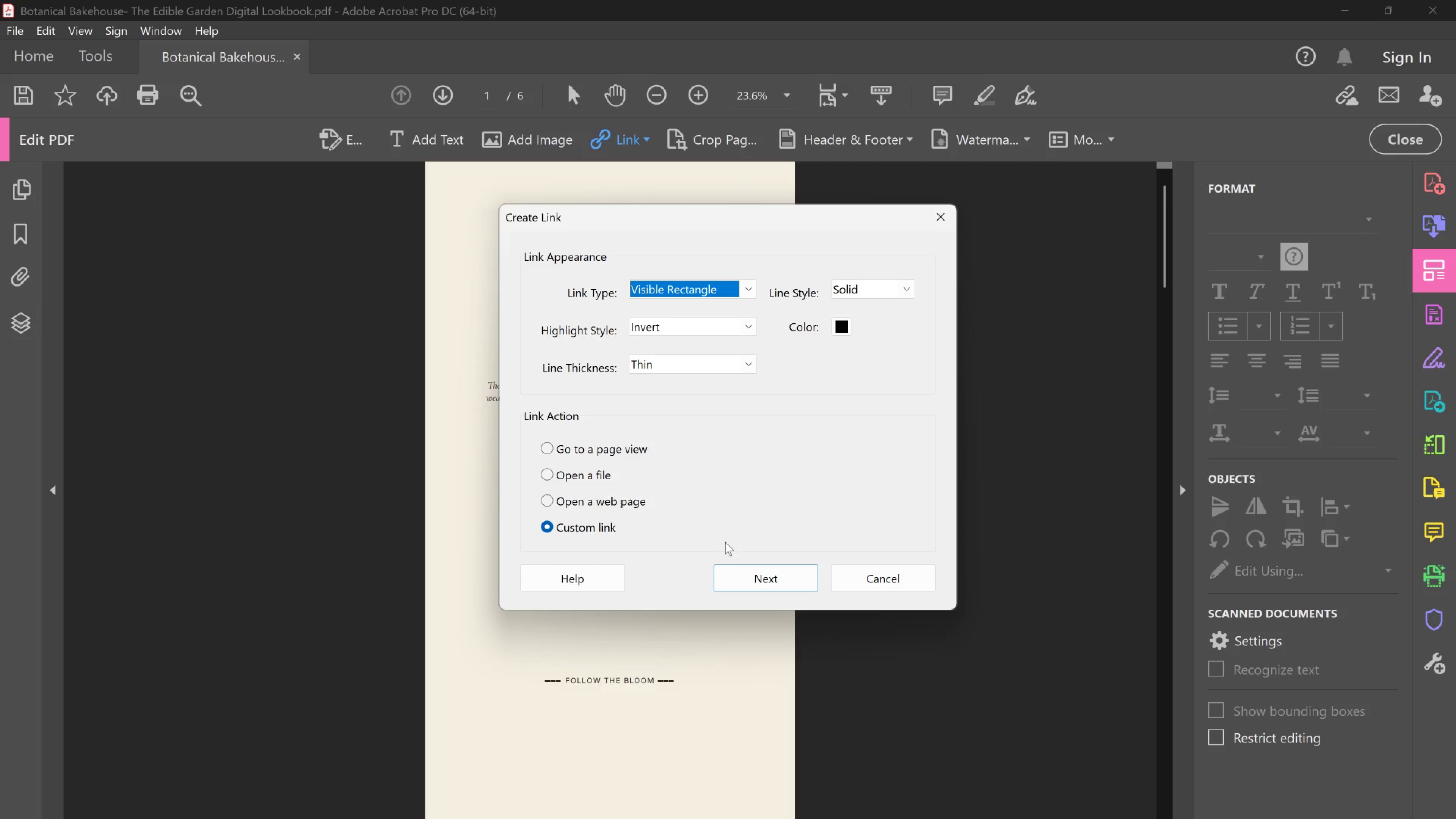 
left_click_drag(start_coordinate=[624, 502], to_coordinate=[626, 502])
 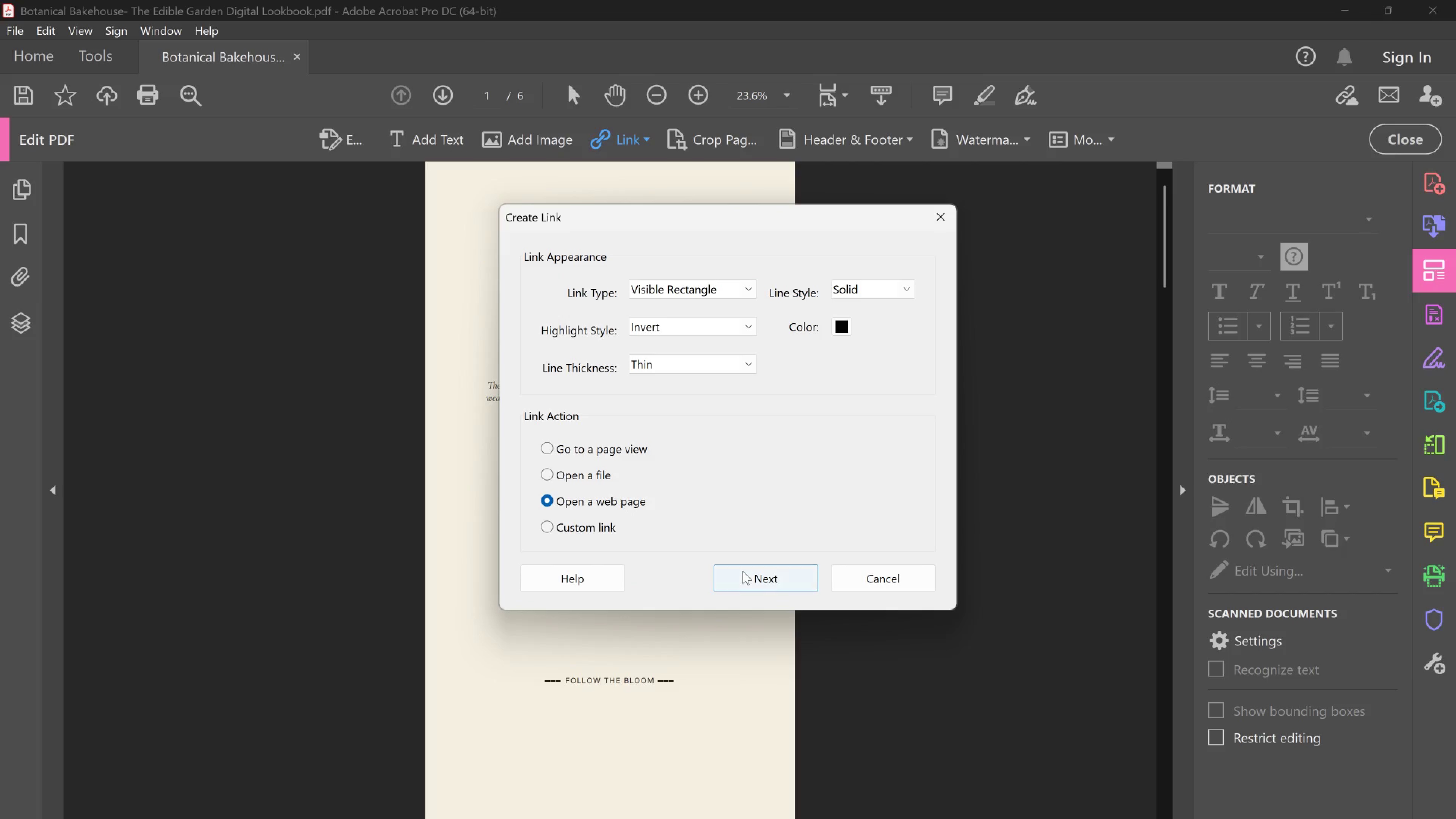 
left_click([743, 571])
 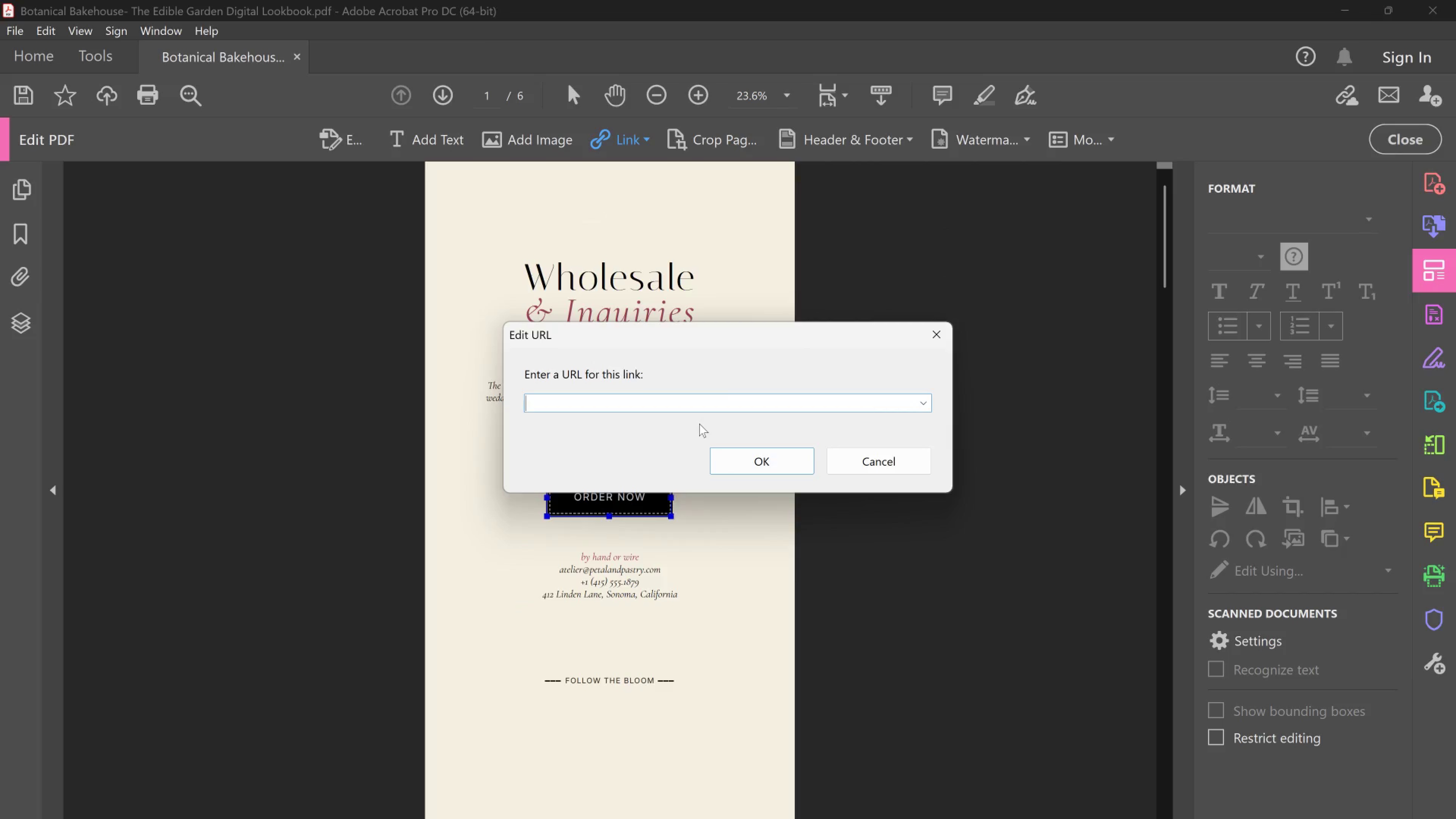 
left_click([704, 407])
 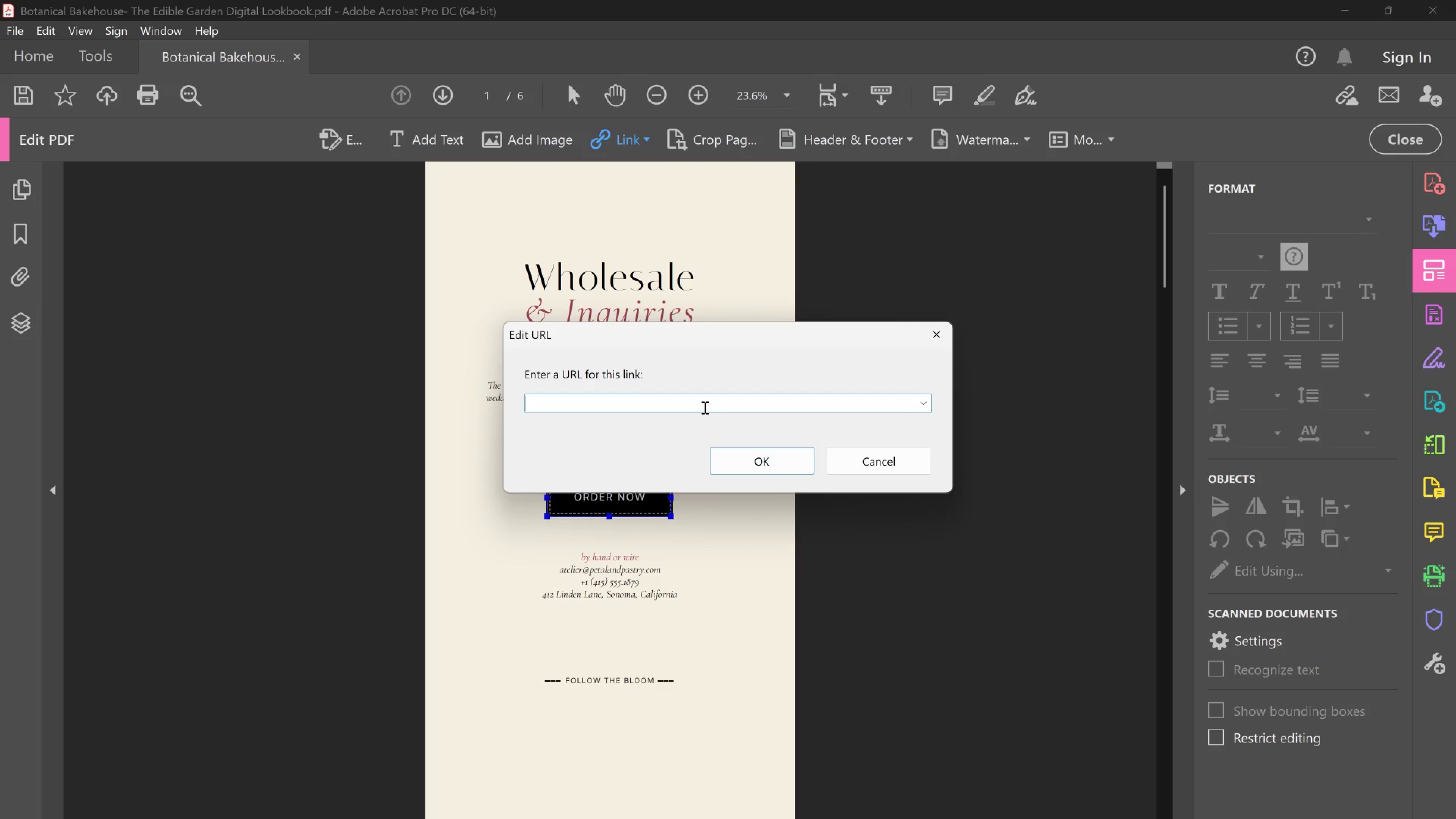 
key(Alt+Tab)
 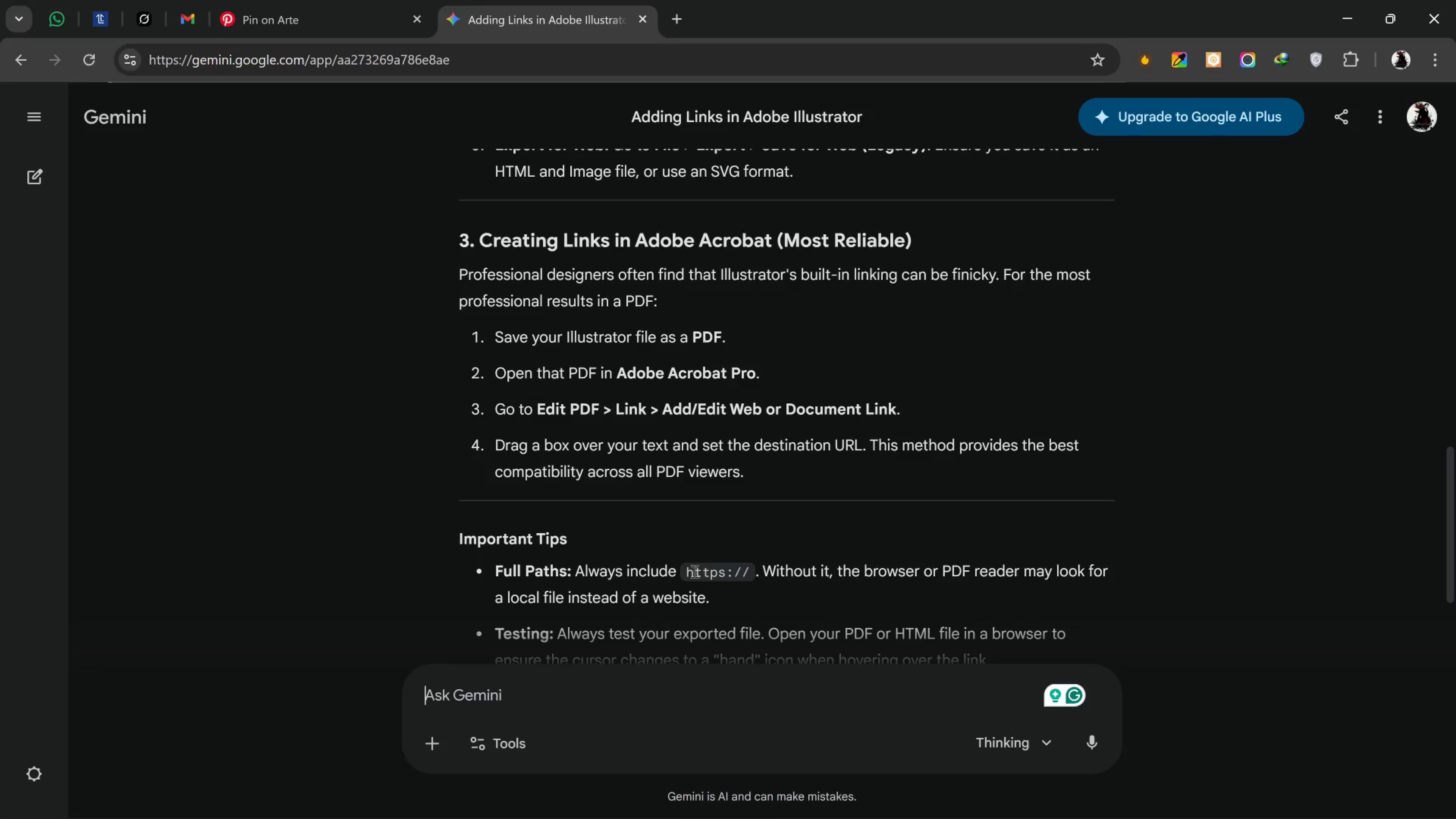 
left_click_drag(start_coordinate=[684, 571], to_coordinate=[753, 572])
 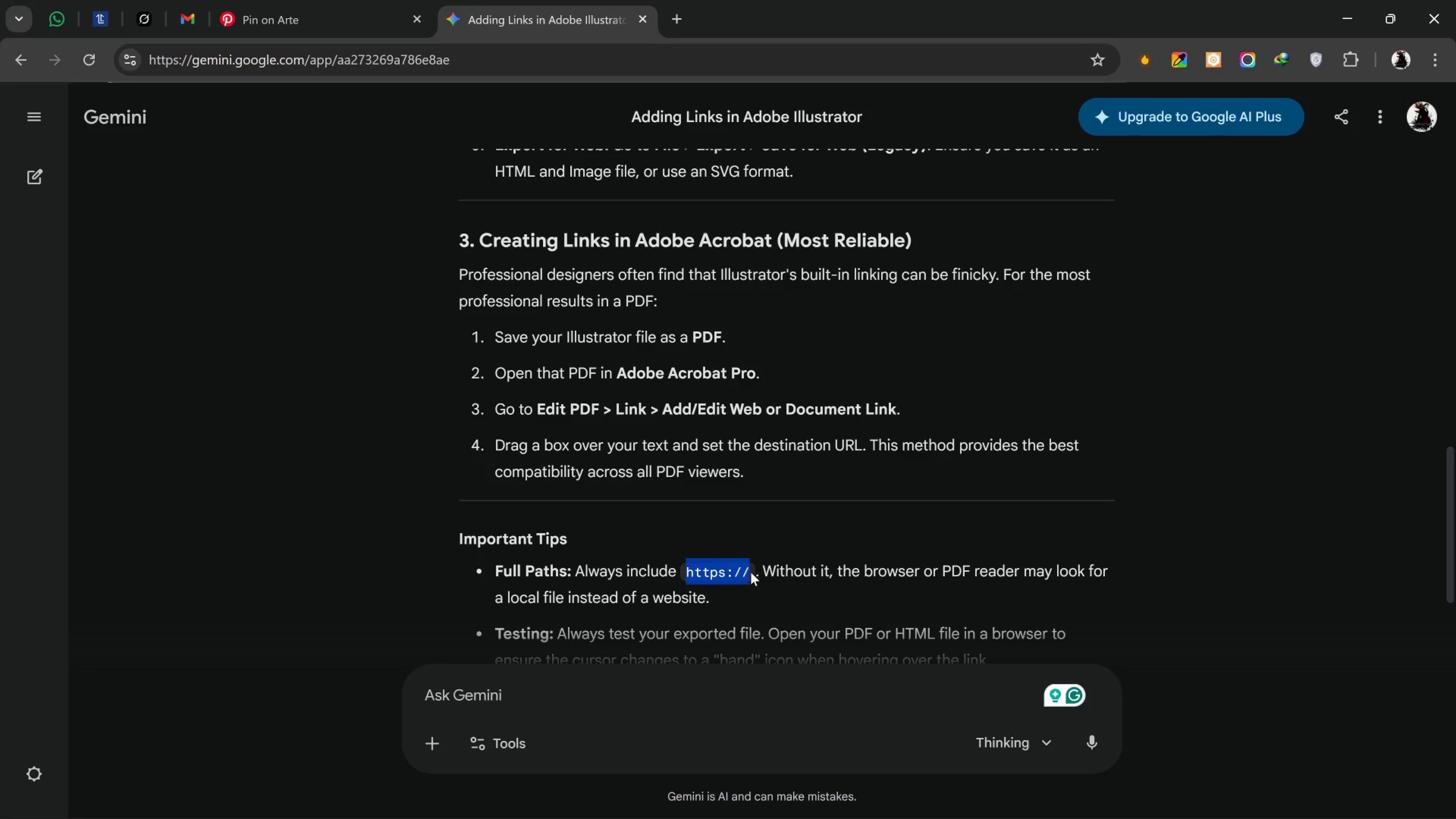 
key(Control+C)
 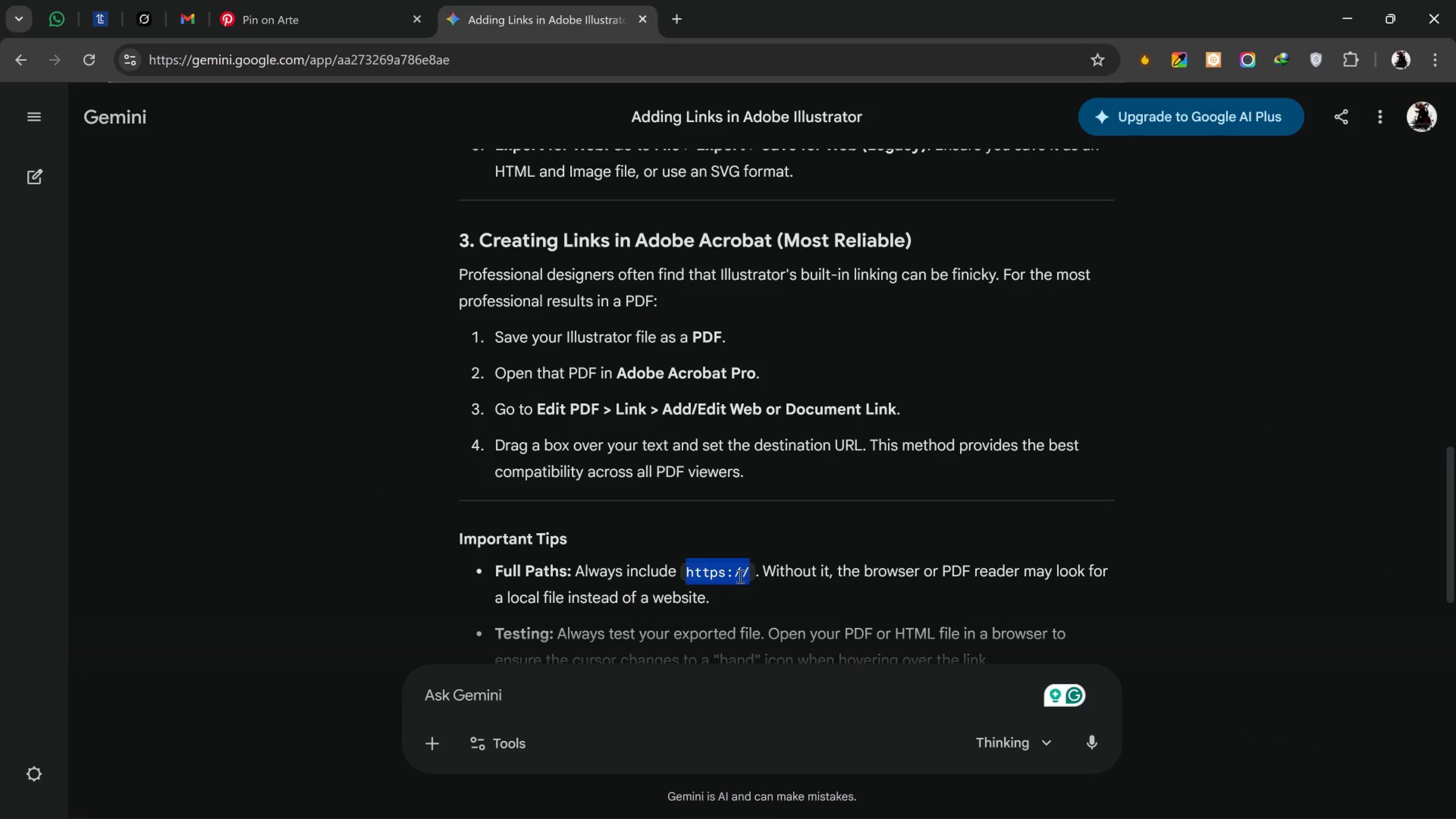 
key(Alt+AltLeft)
 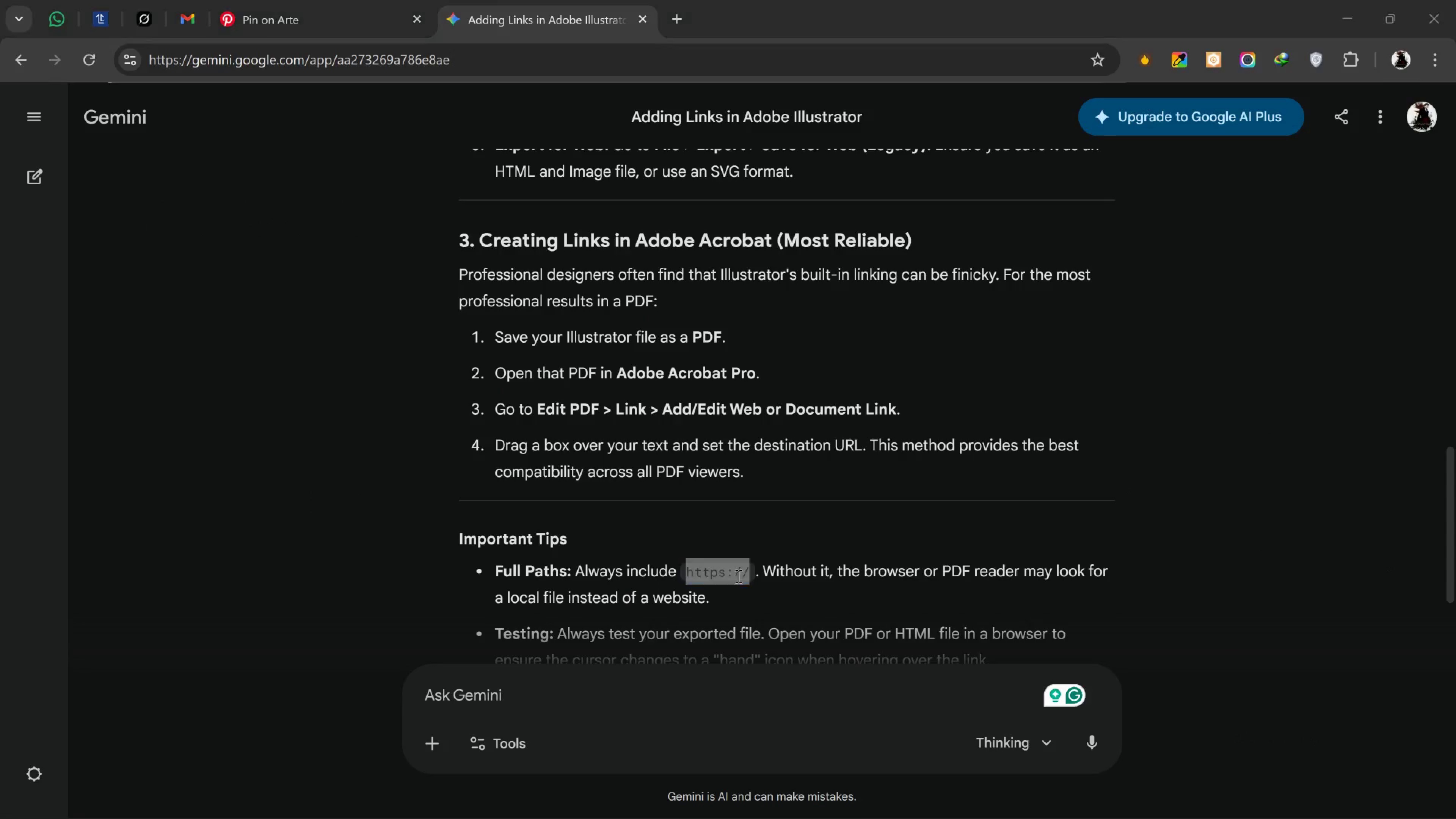 
key(Alt+Tab)
 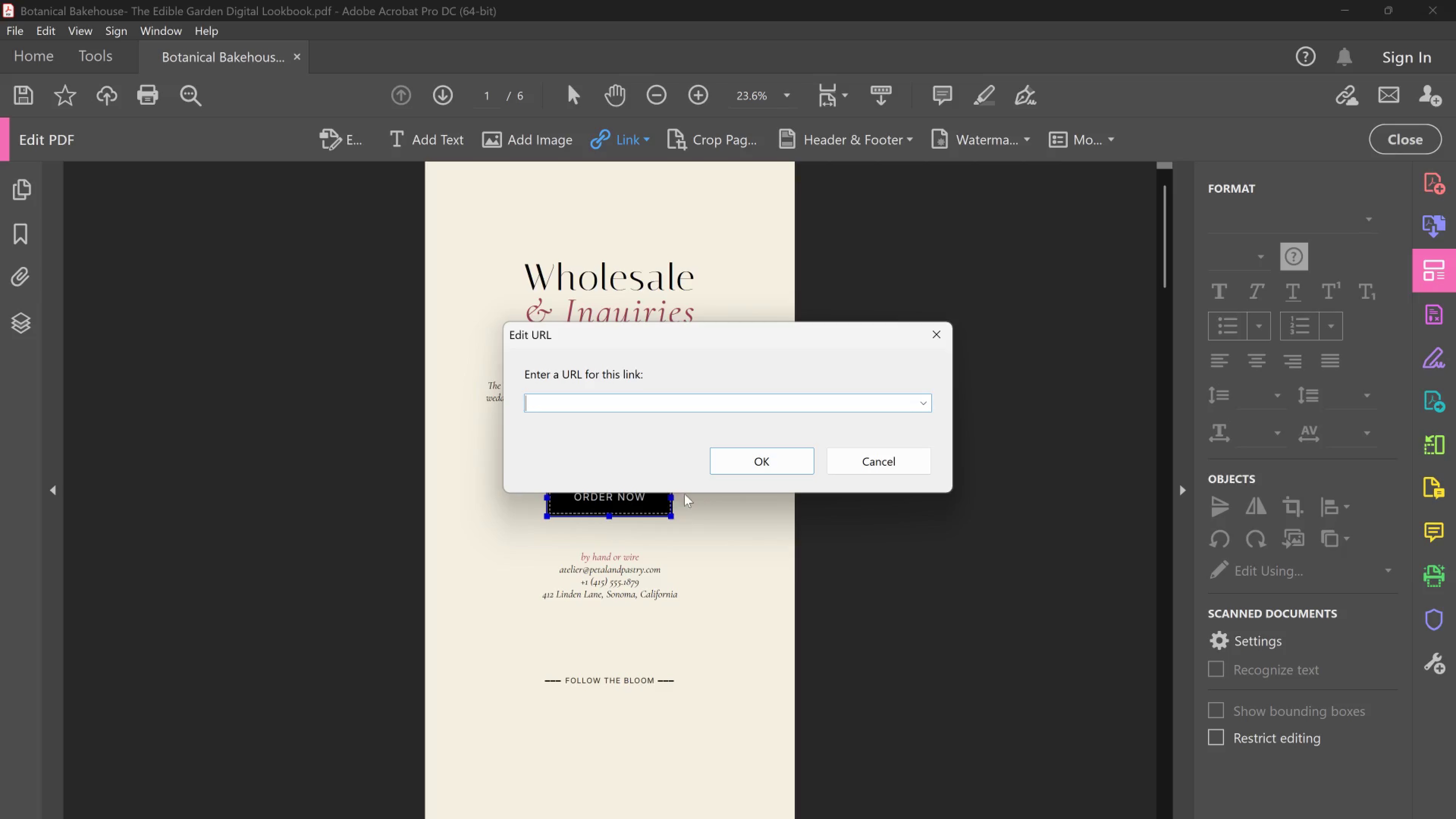 
key(Control+V)
 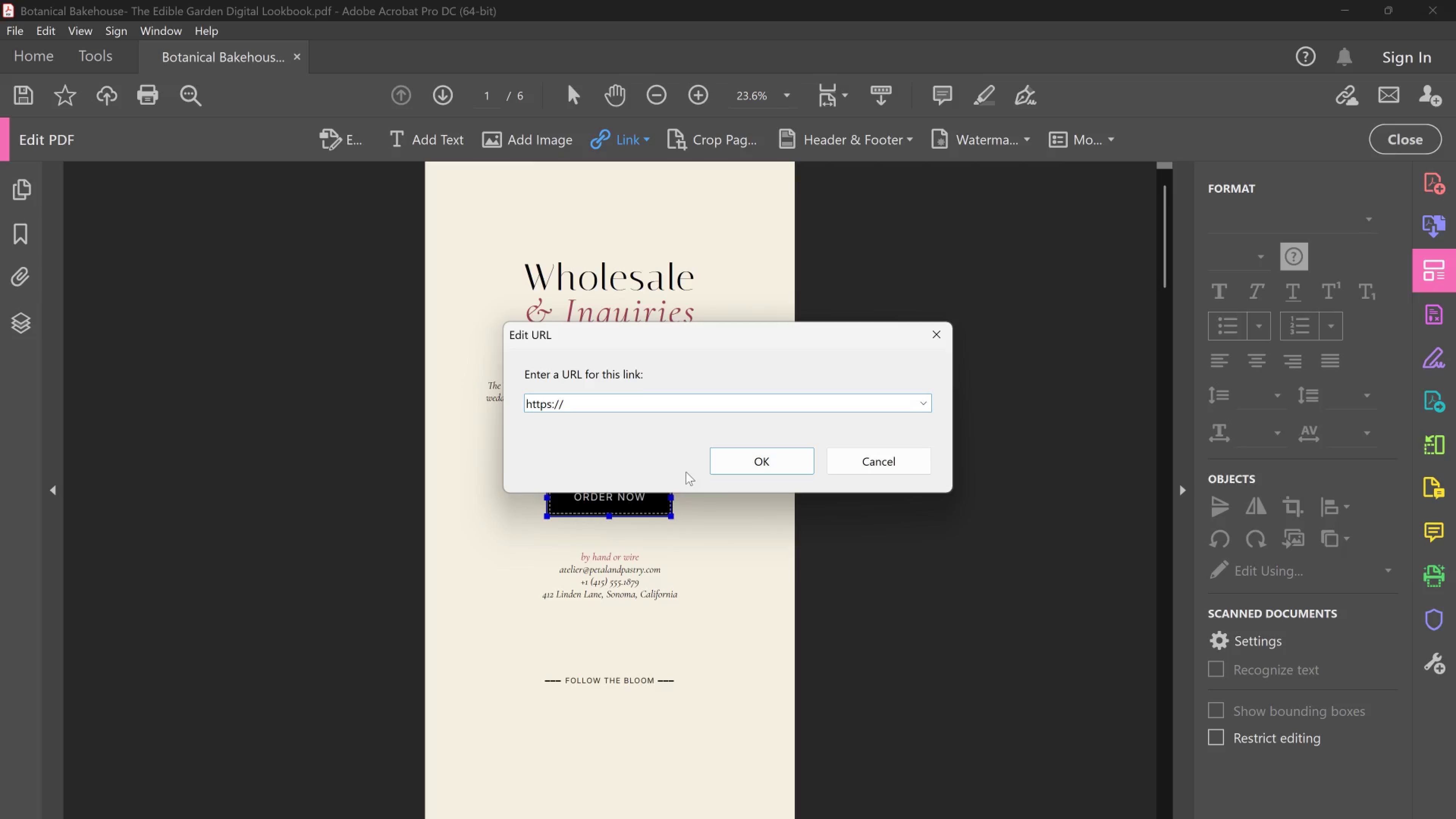 
key(Alt+Tab)
 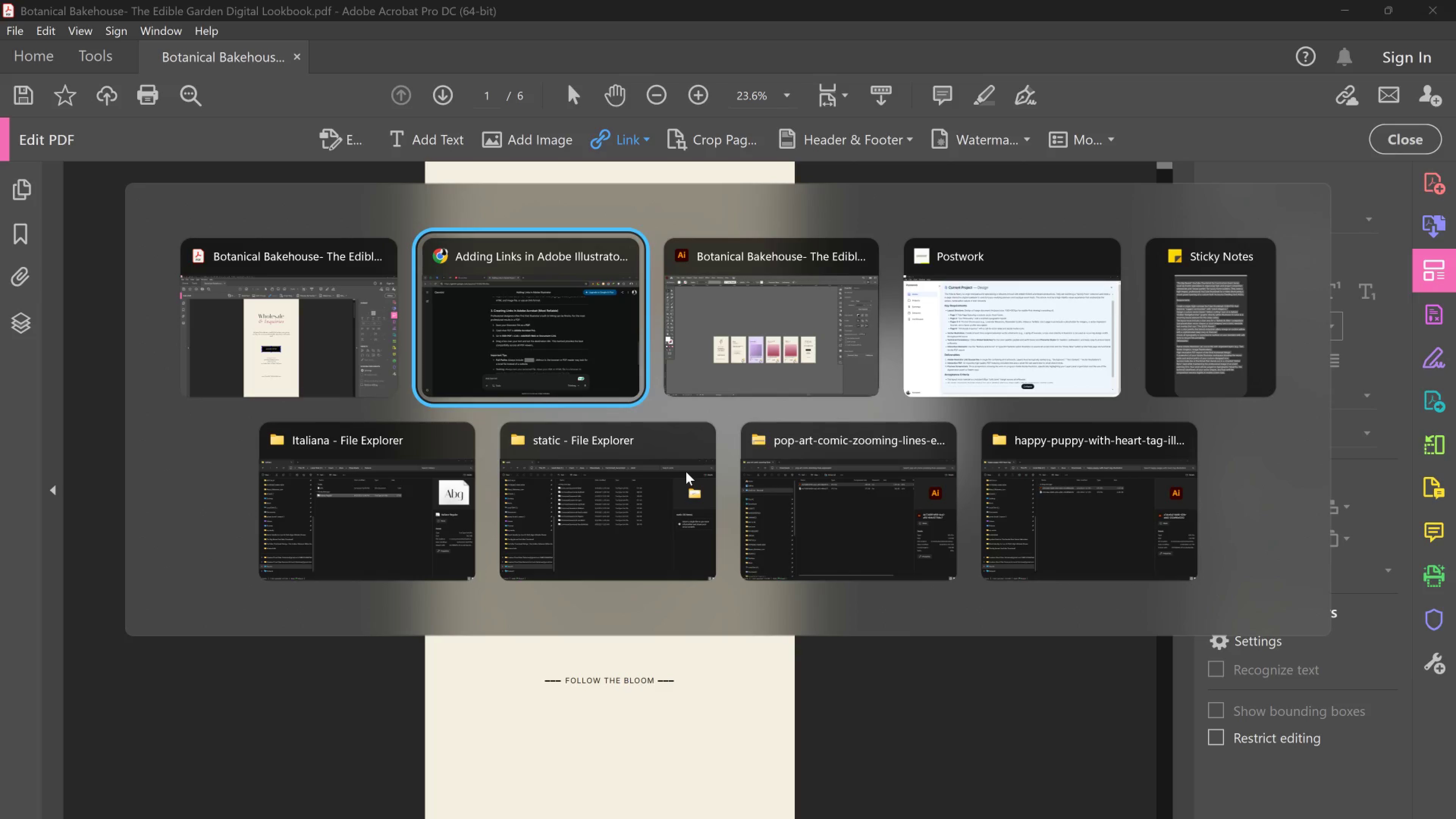 
key(Alt+Tab)
 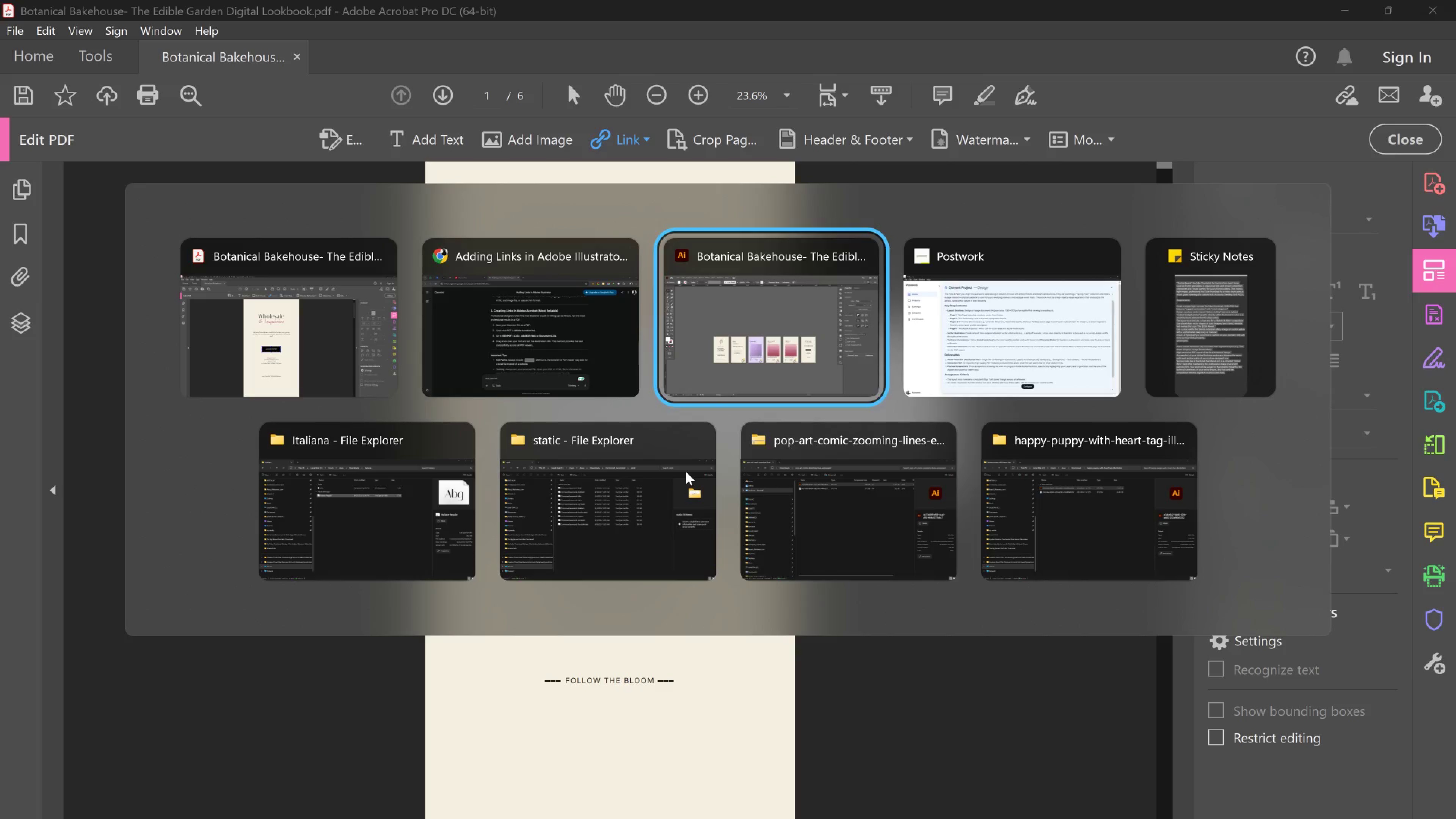 
key(Alt+Tab)